 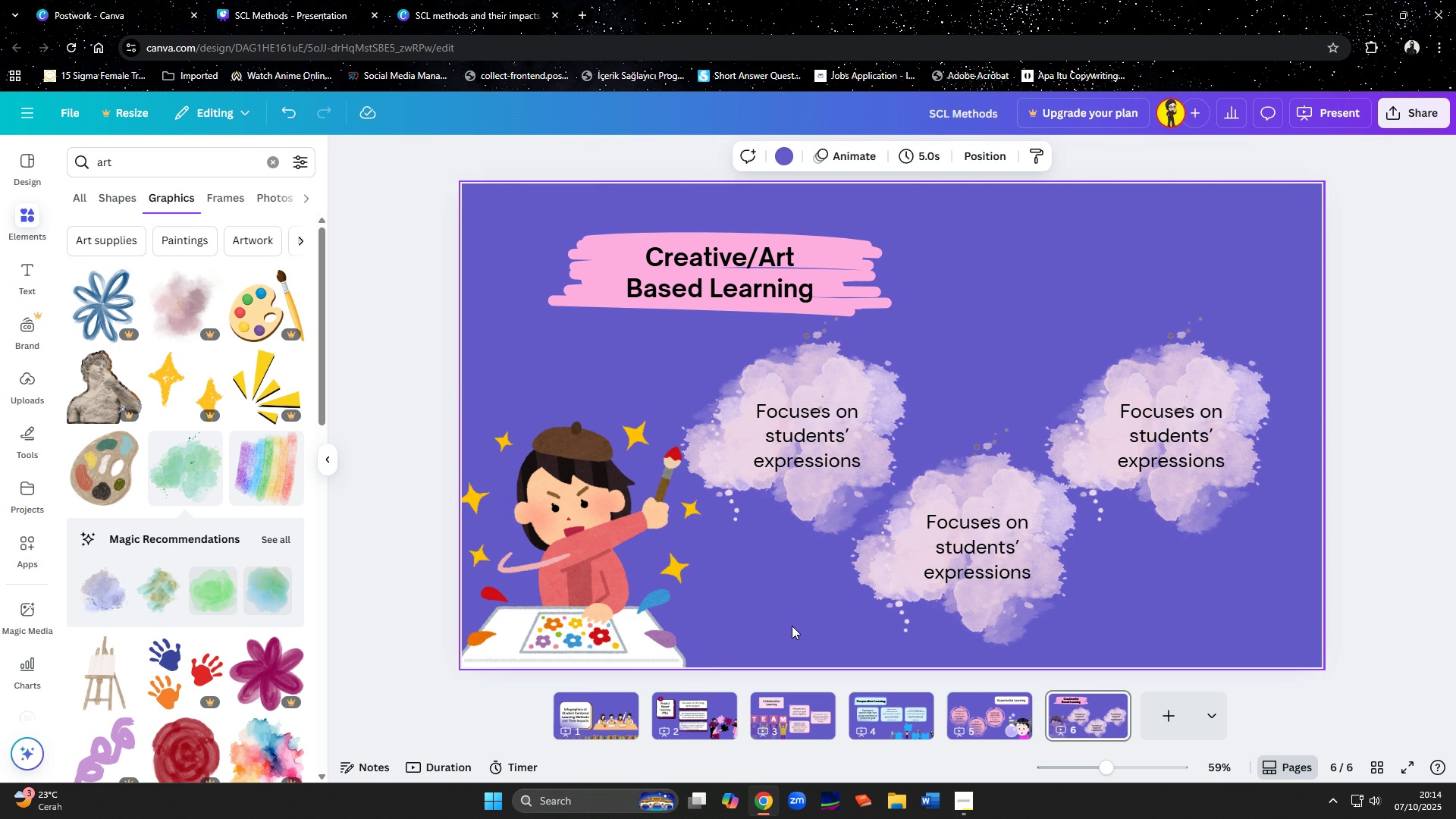 
left_click([1149, 634])
 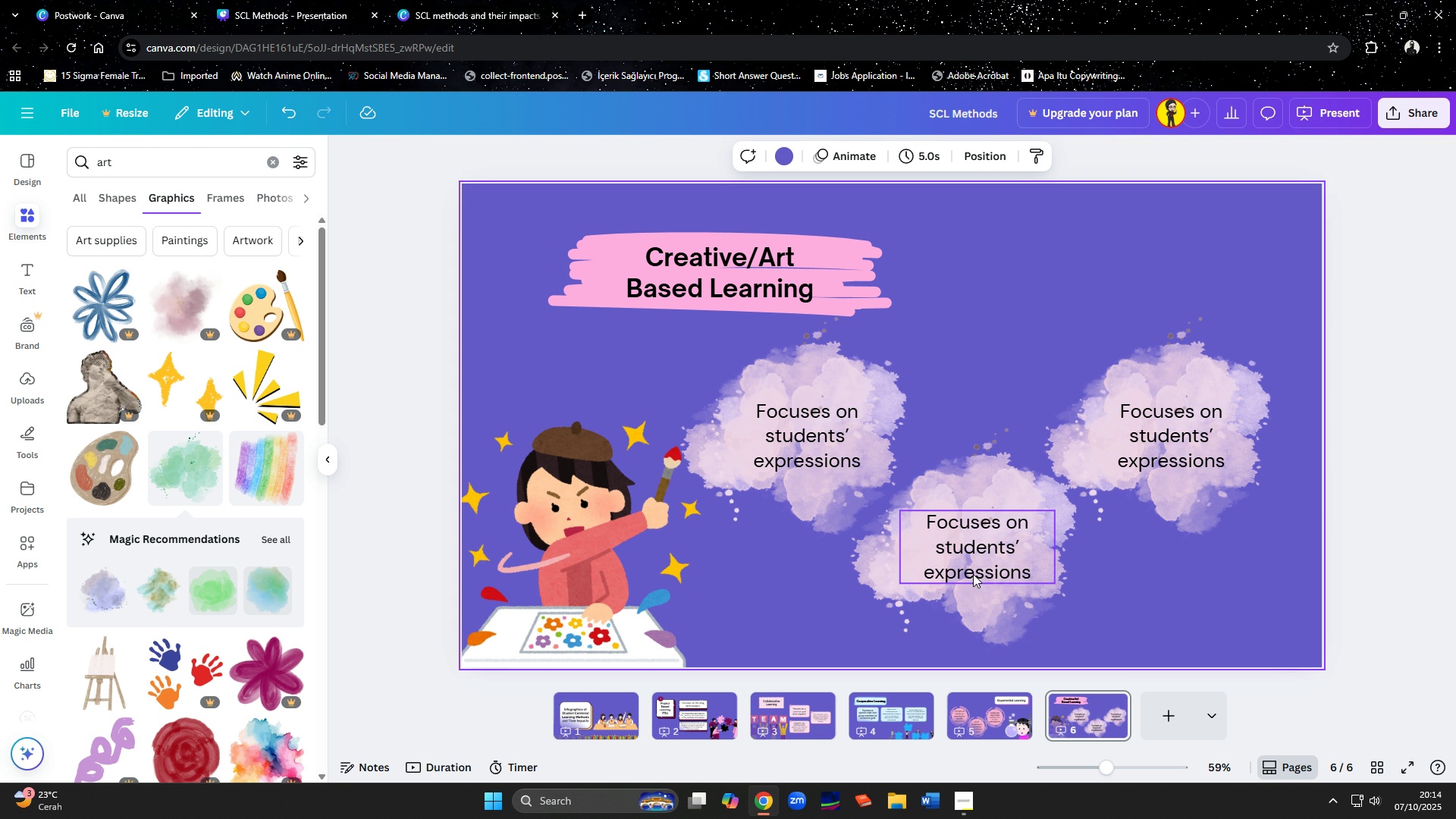 
double_click([968, 542])
 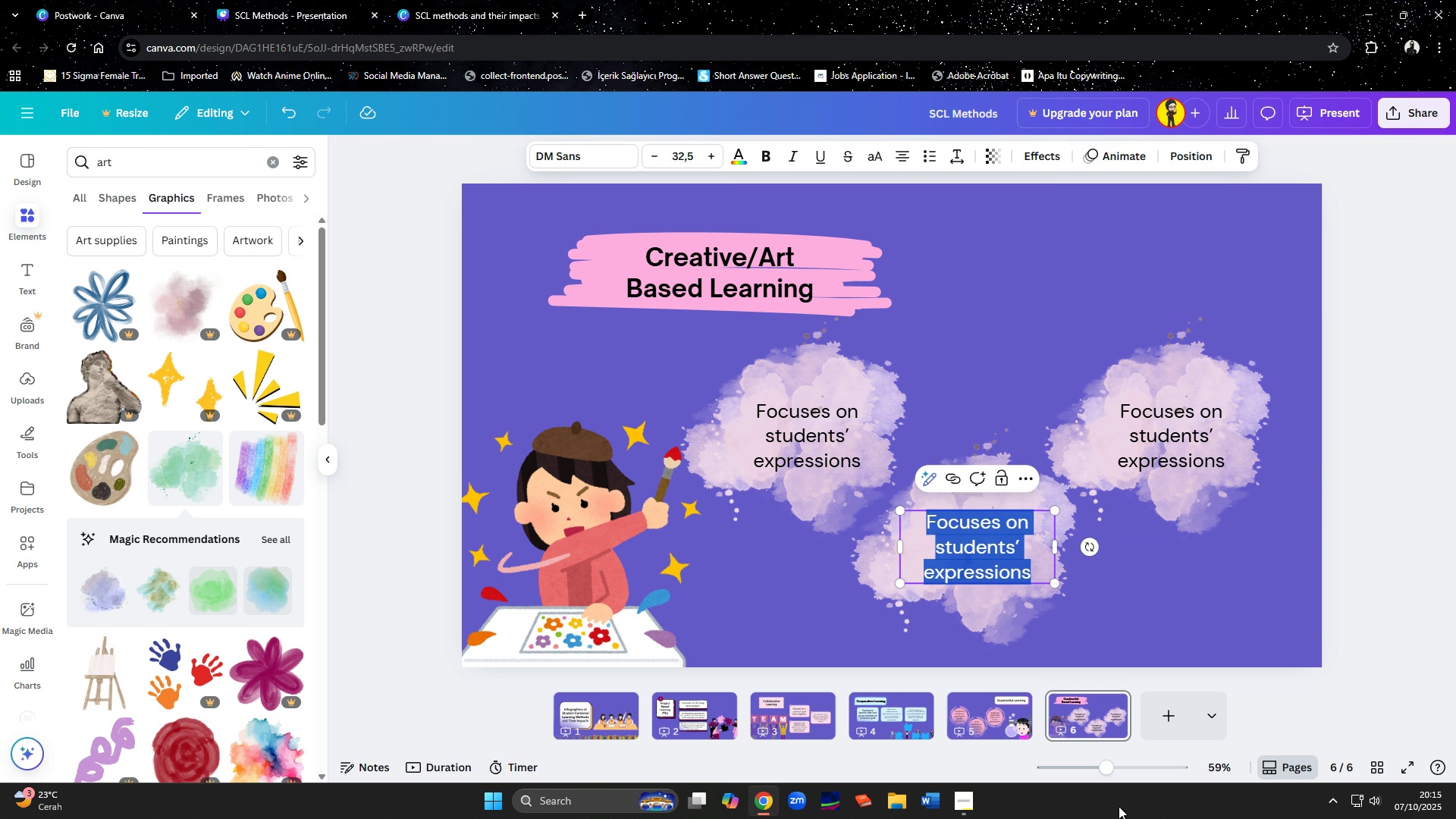 
wait(5.29)
 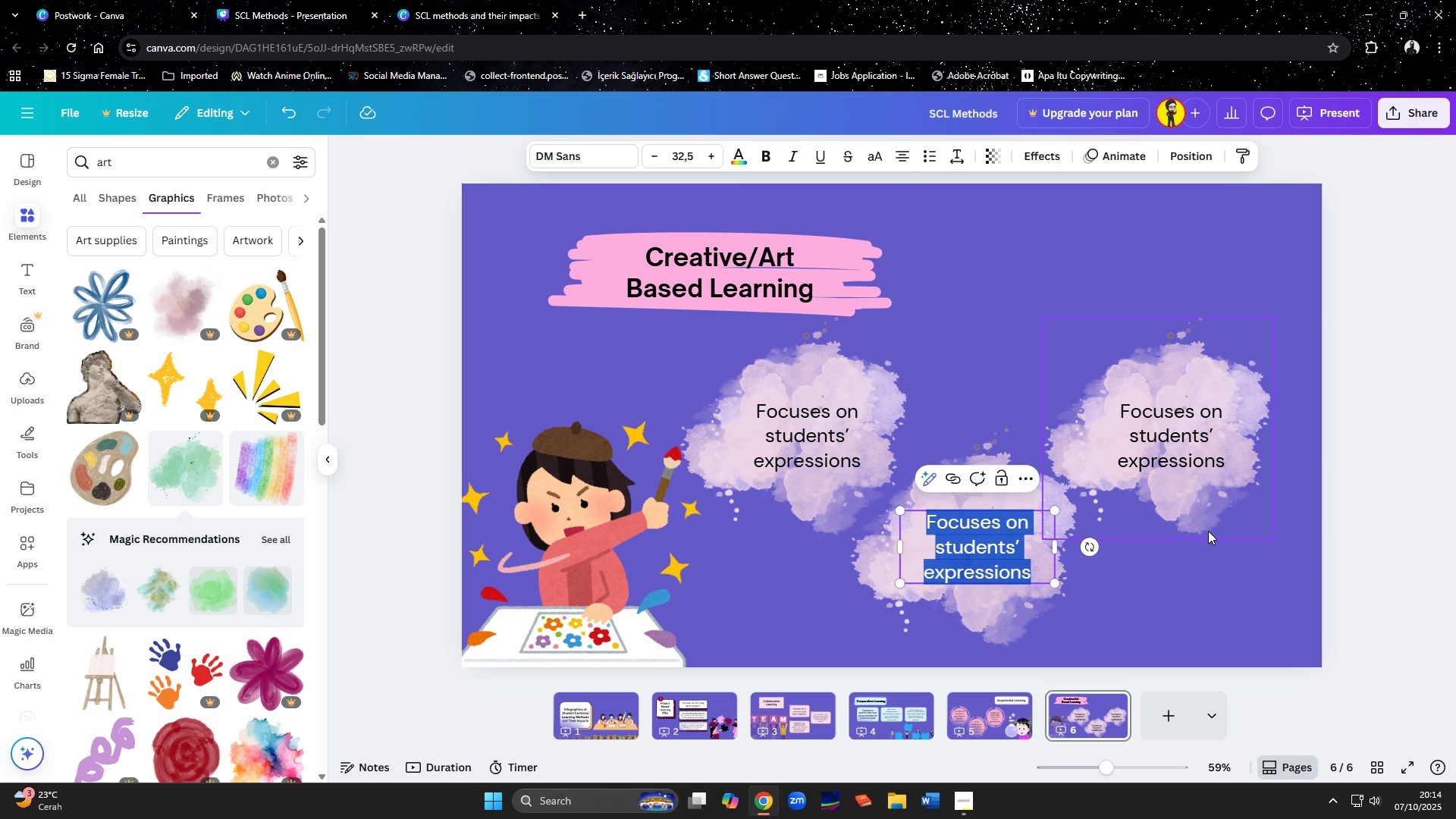 
left_click([469, 0])
 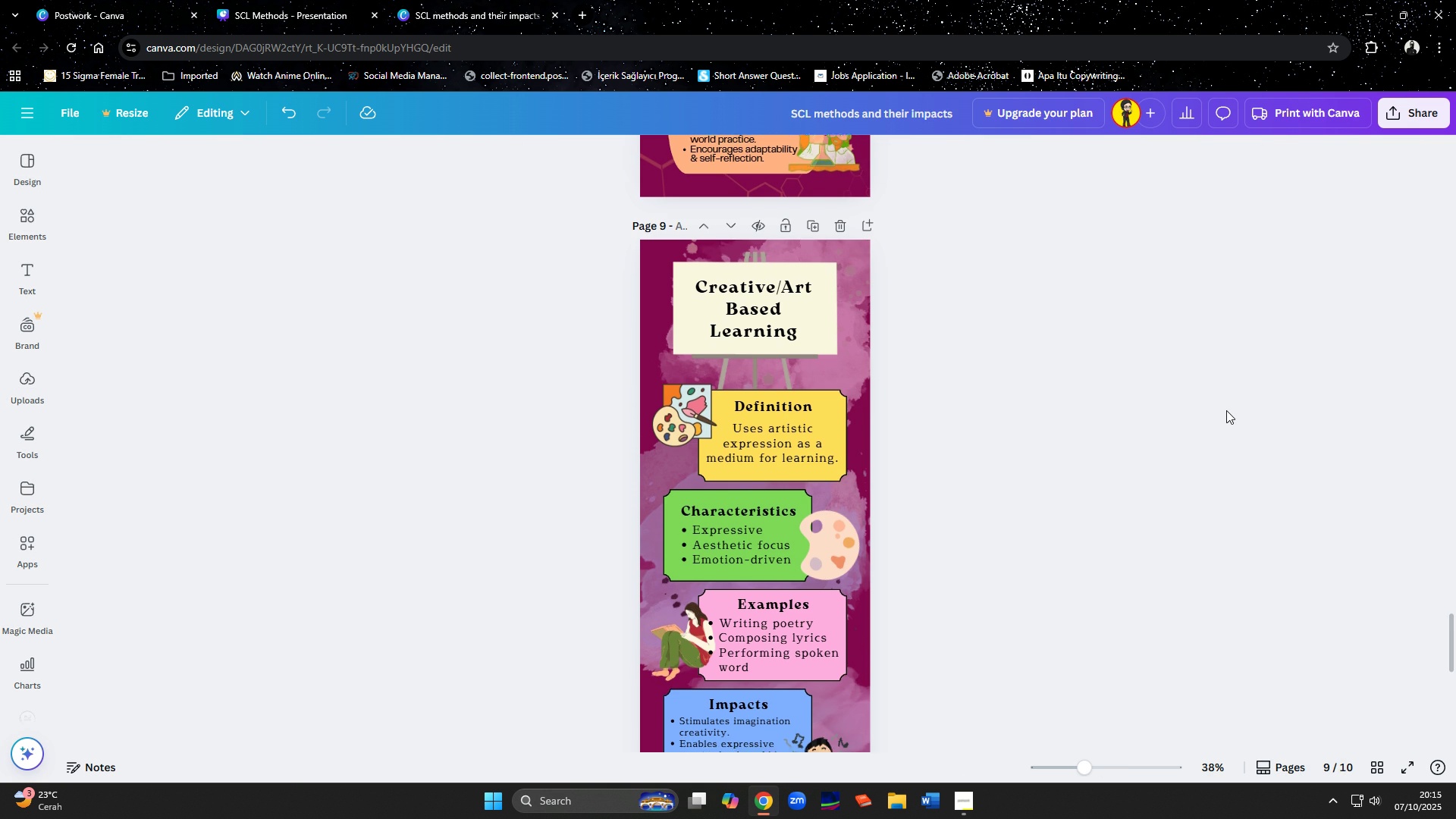 
scroll: coordinate [1226, 410], scroll_direction: down, amount: 2.0
 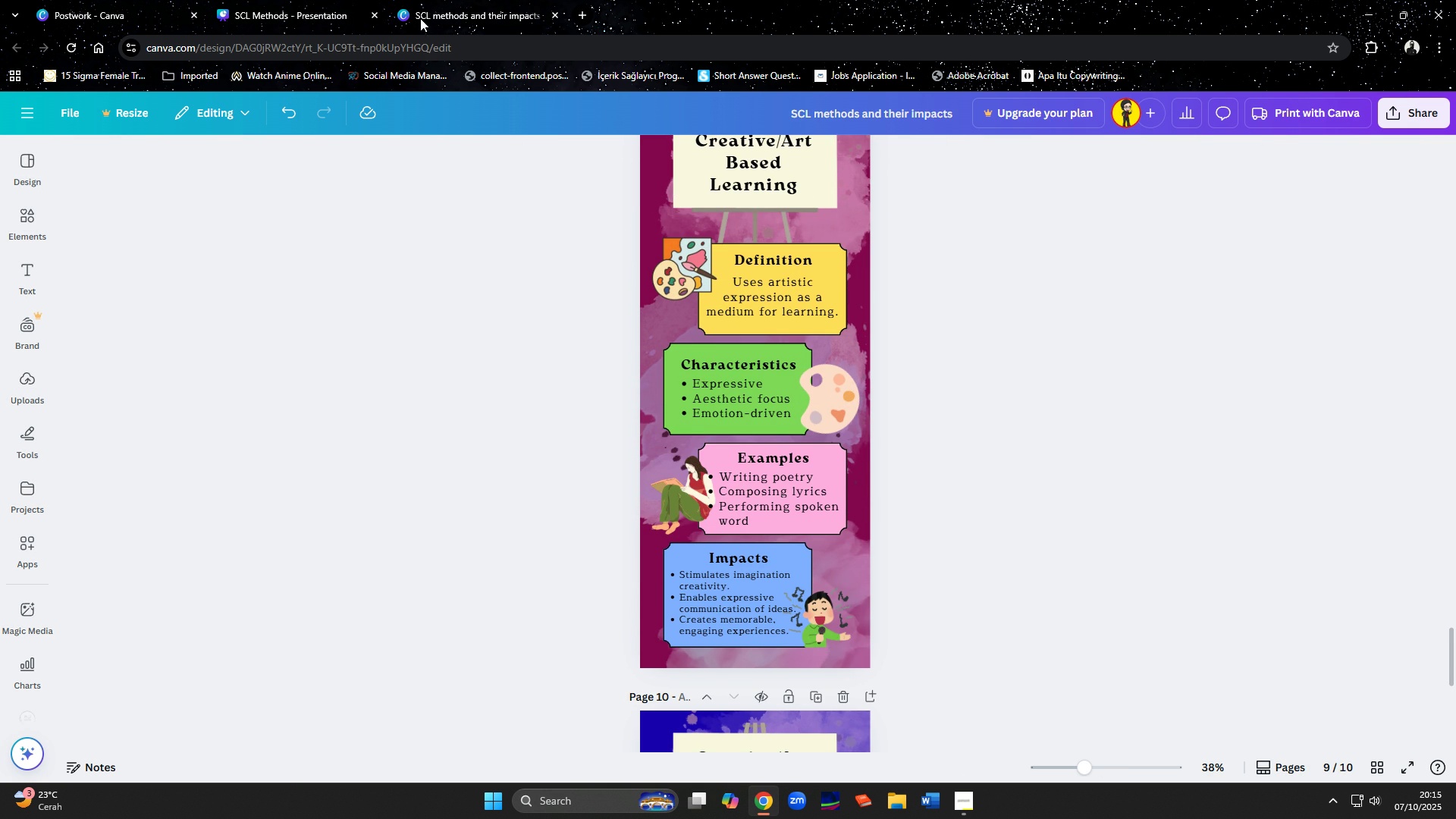 
double_click([291, 12])
 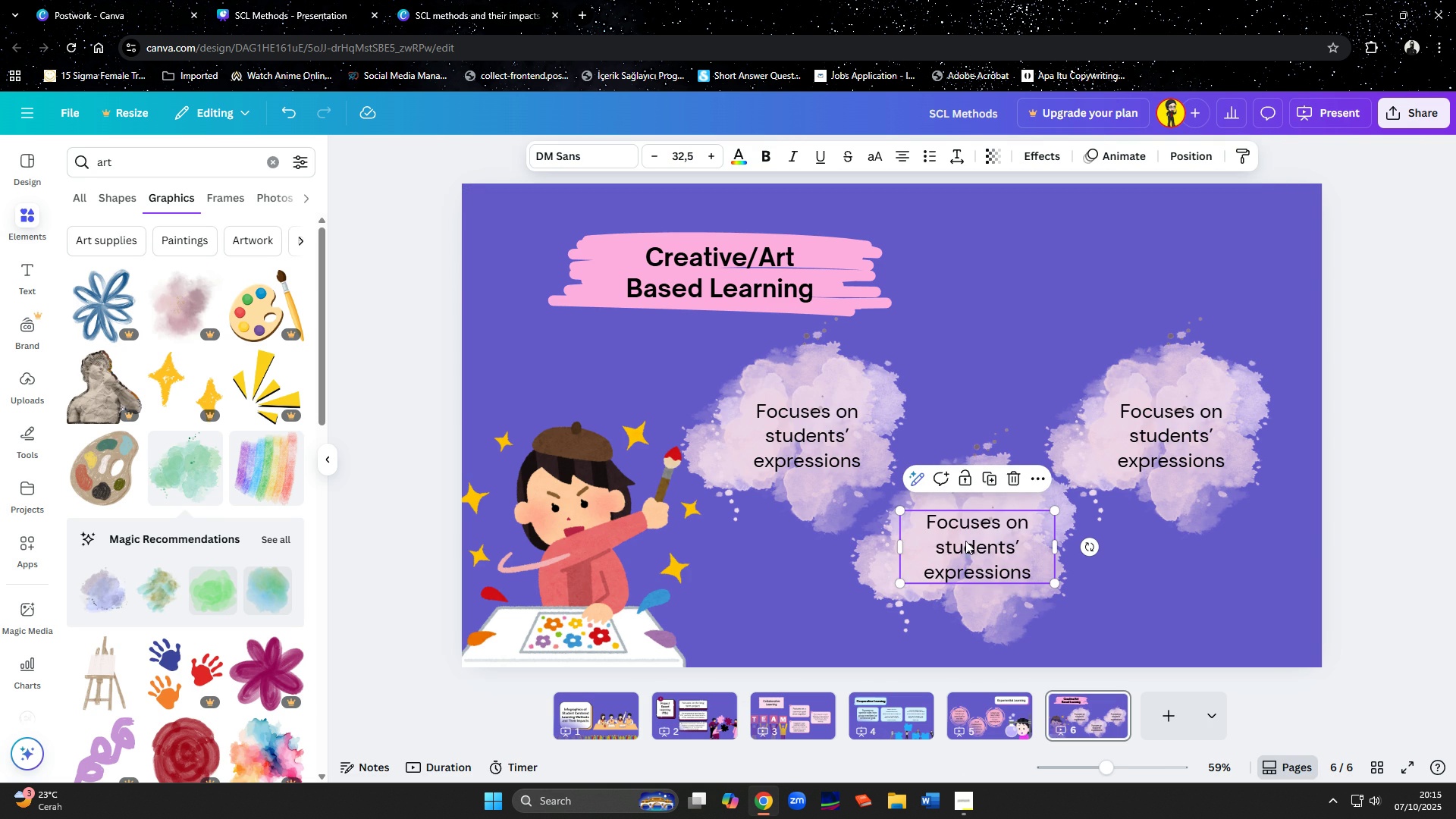 
double_click([965, 541])